 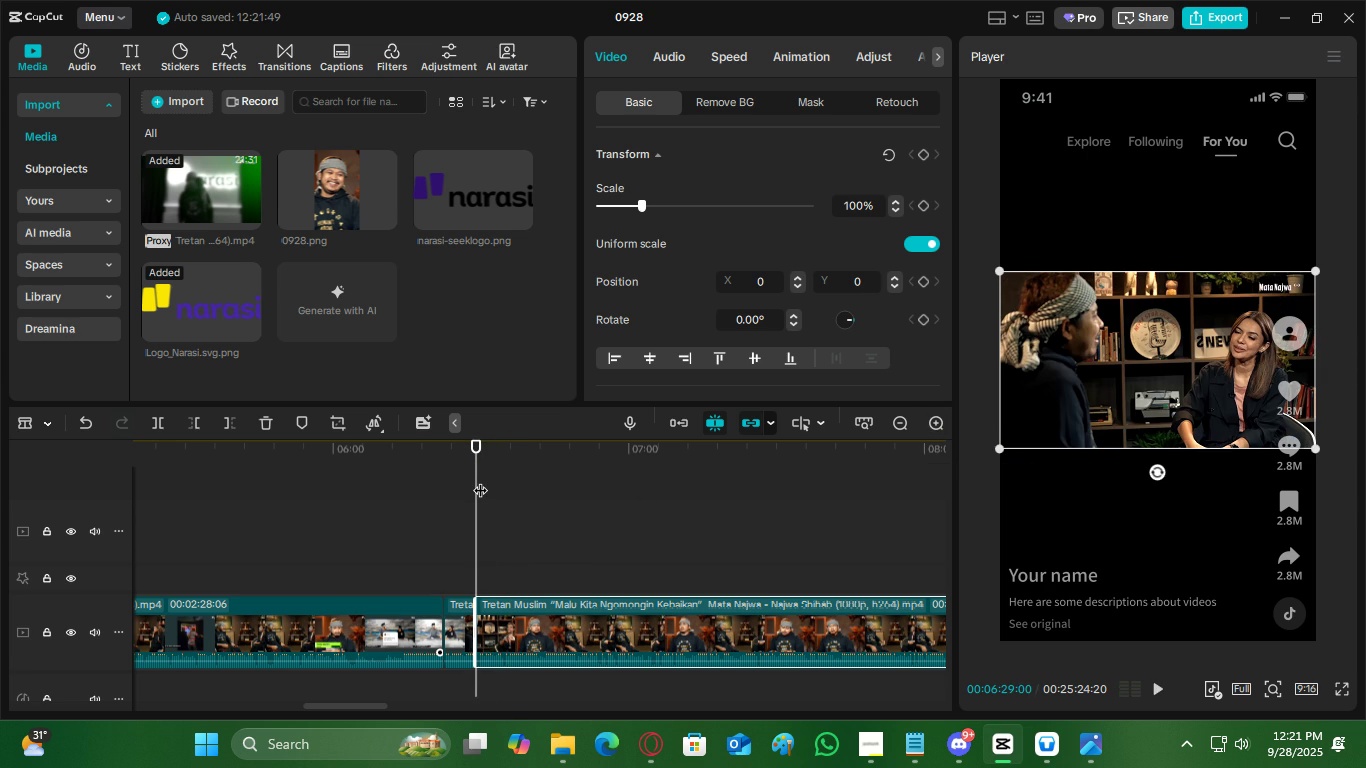 
key(Space)
 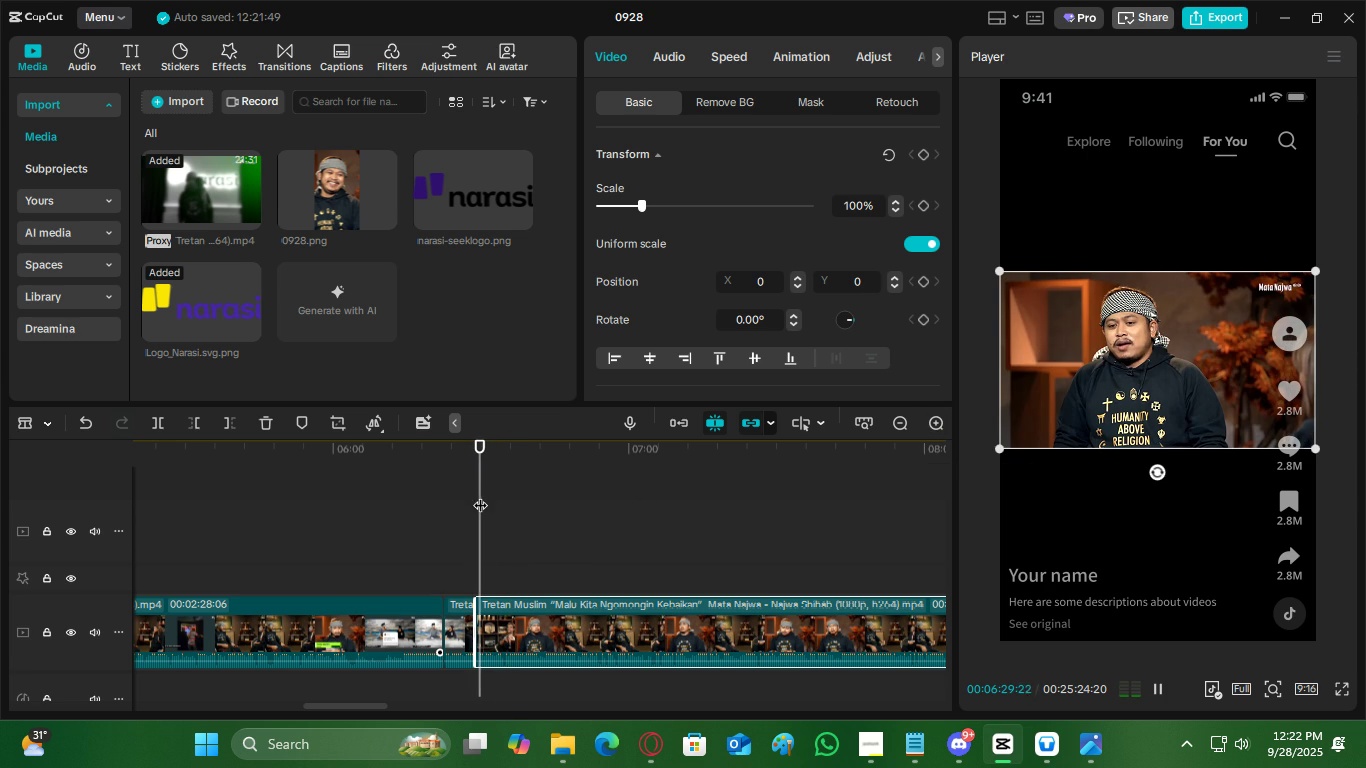 
key(Space)
 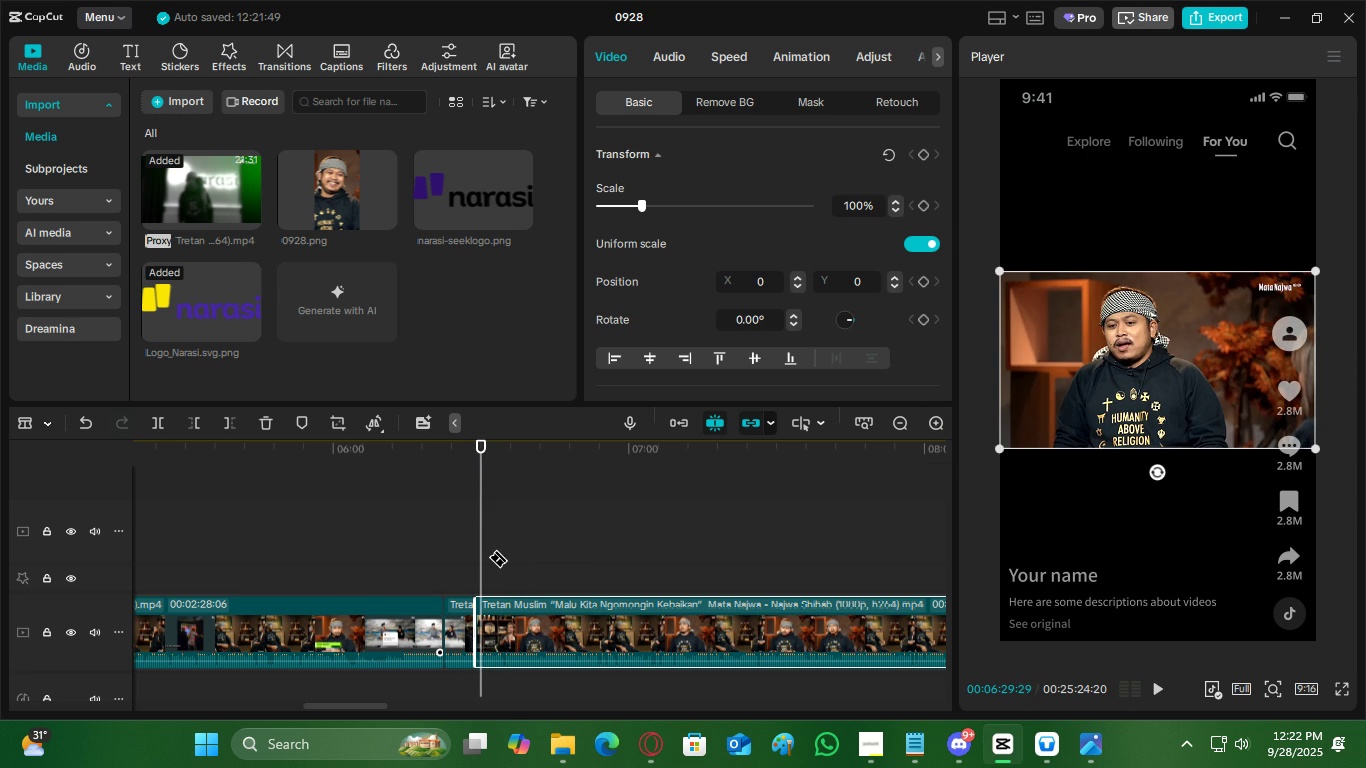 
key(ArrowLeft)
 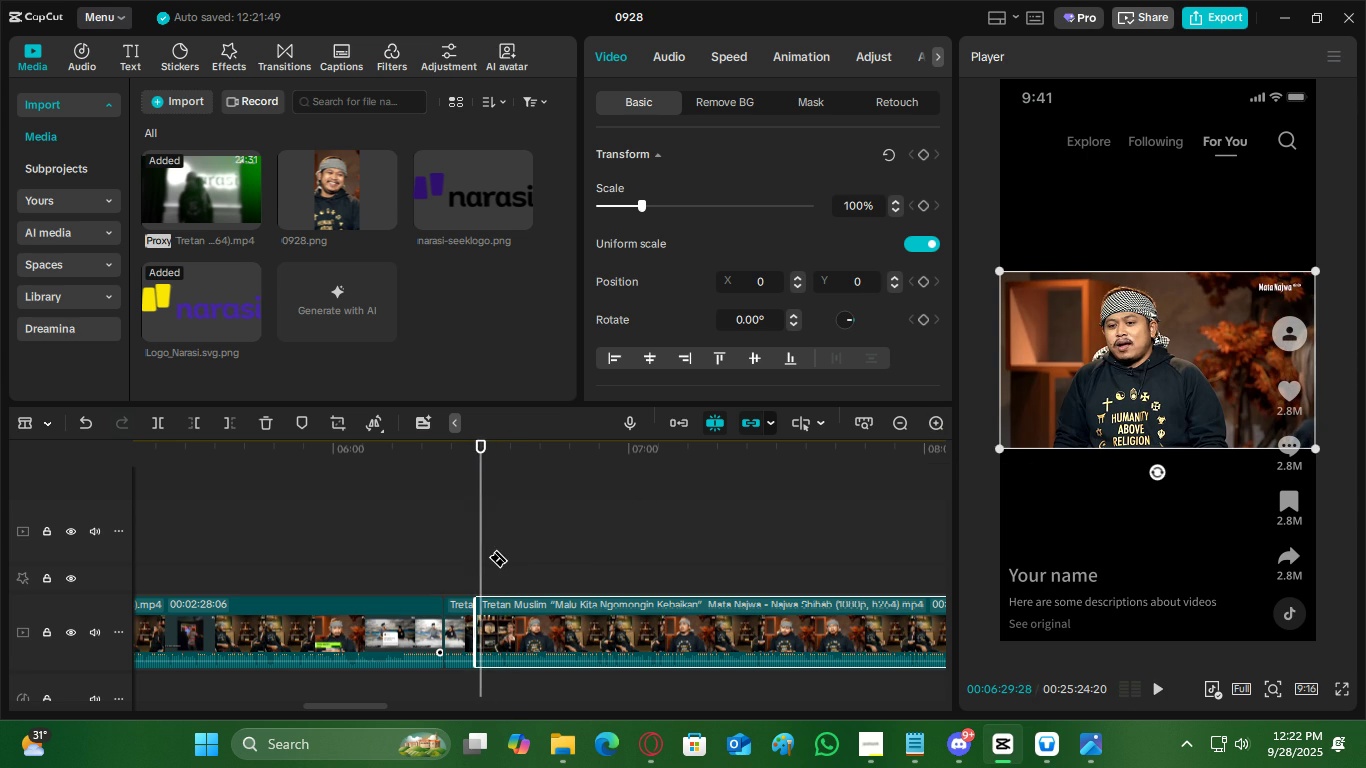 
key(ArrowLeft)
 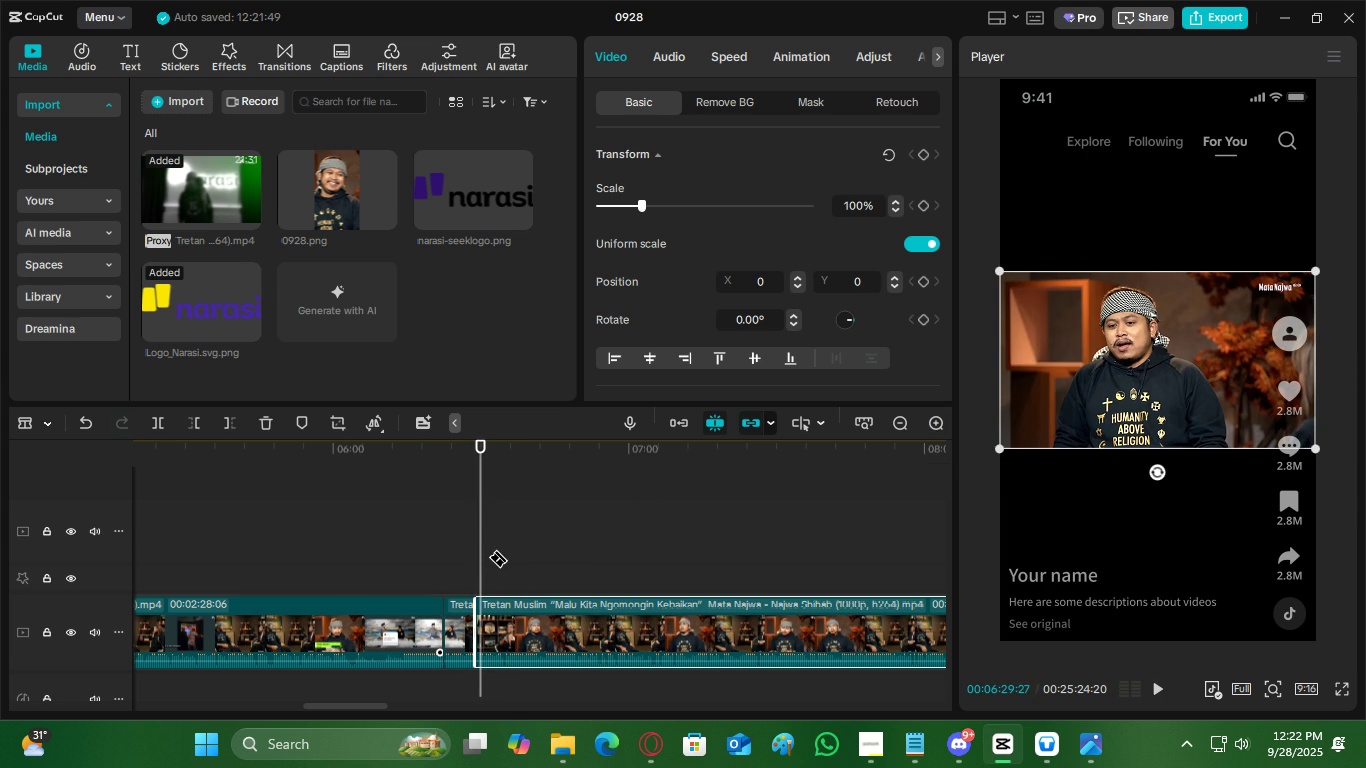 
key(ArrowLeft)
 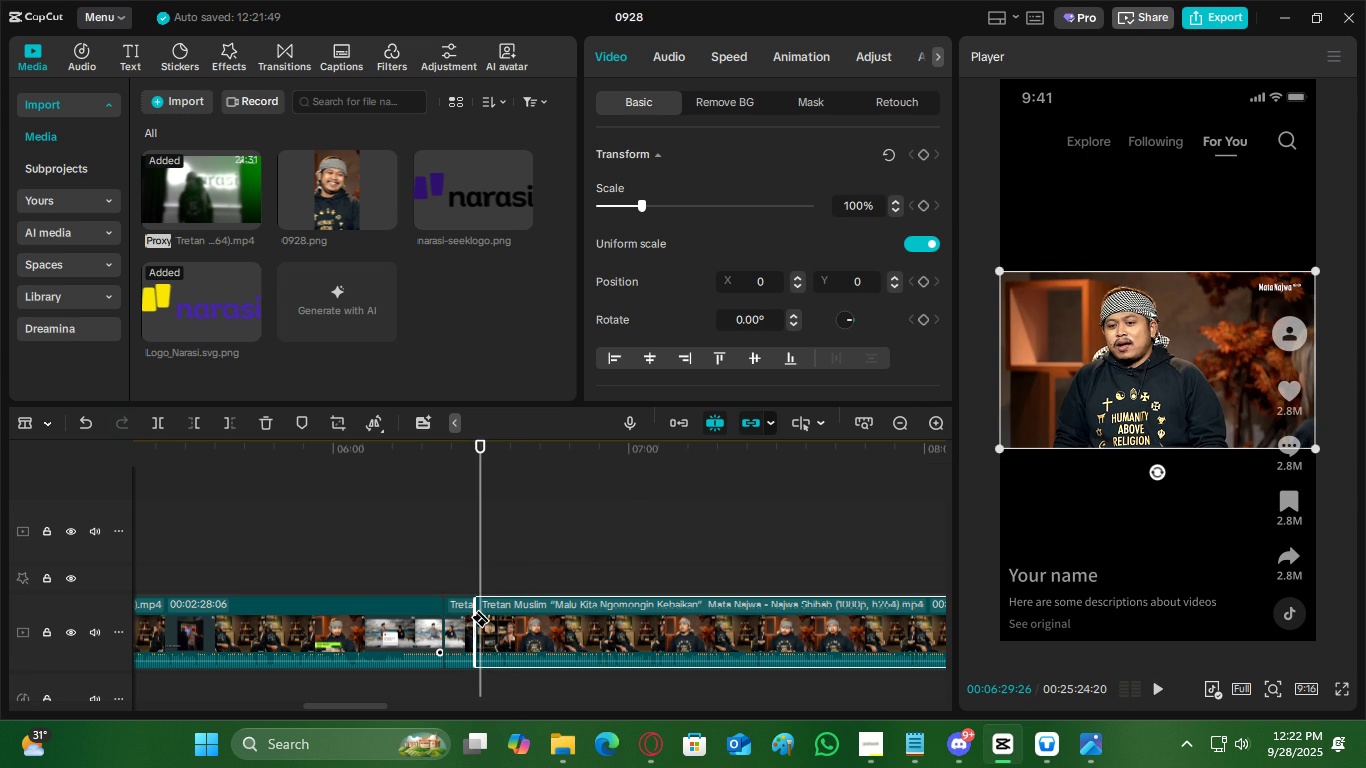 
left_click([480, 609])
 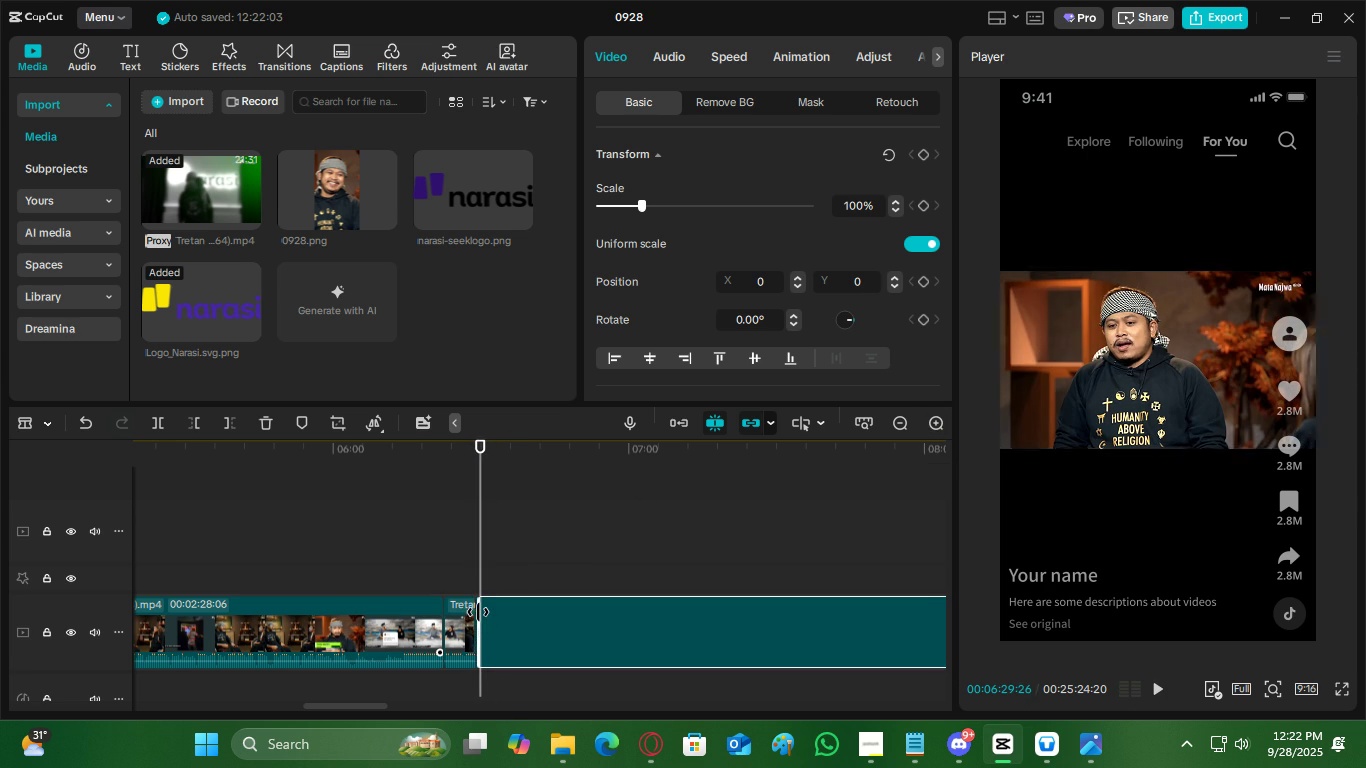 
key(V)
 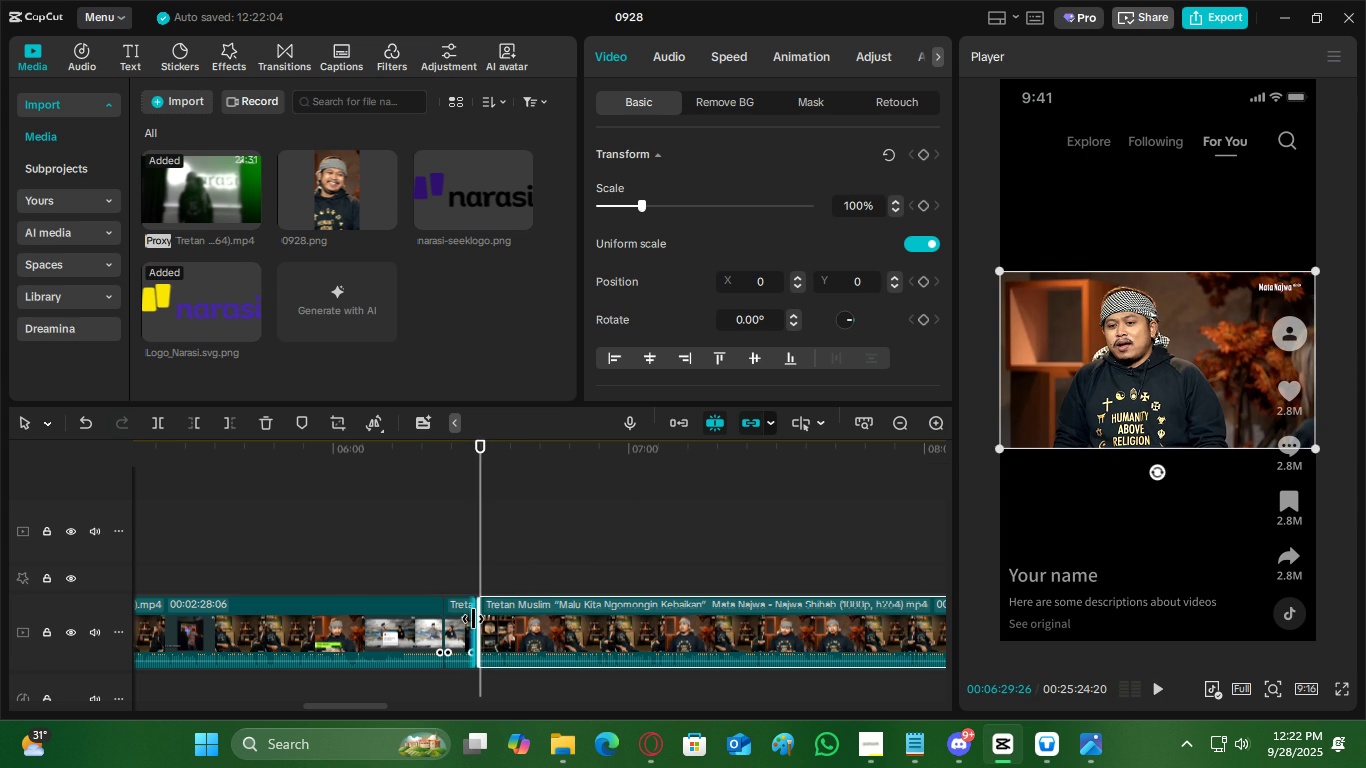 
double_click([473, 619])
 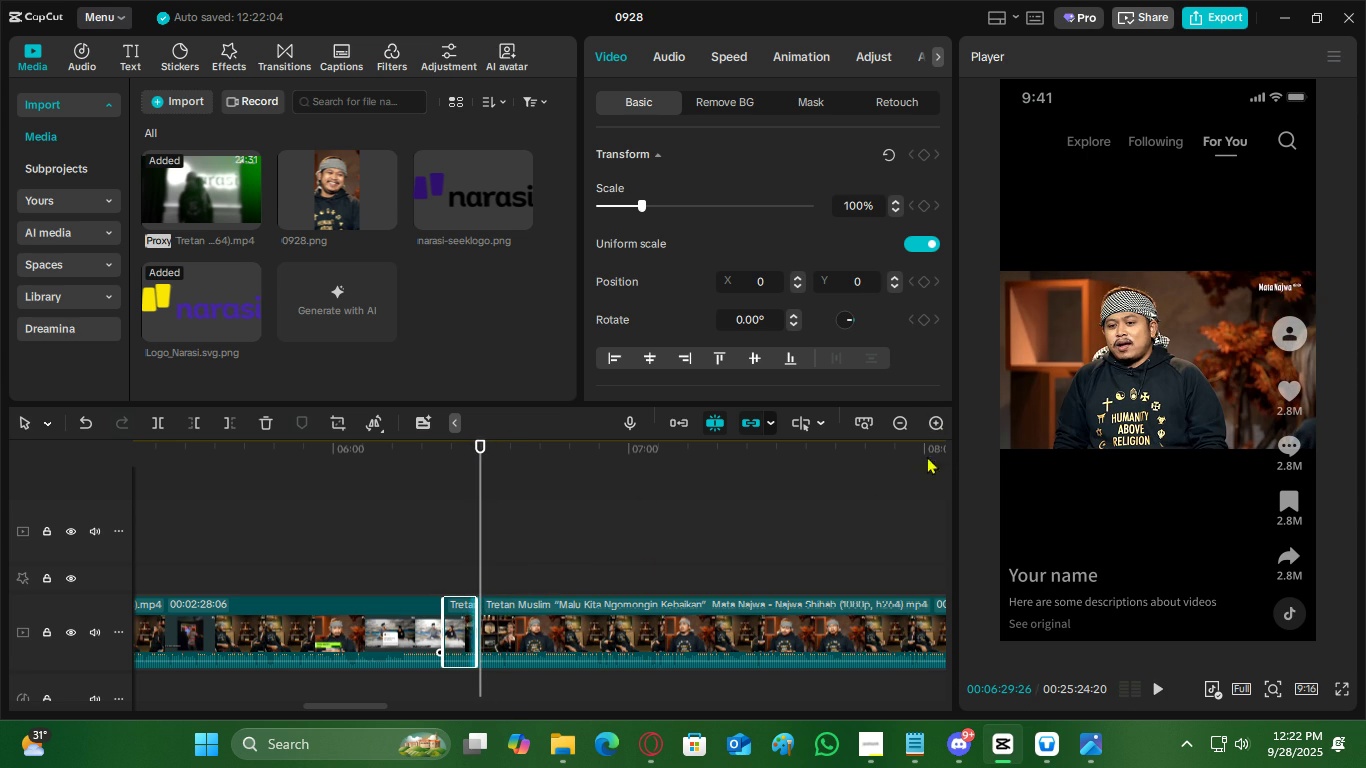 
double_click([940, 420])
 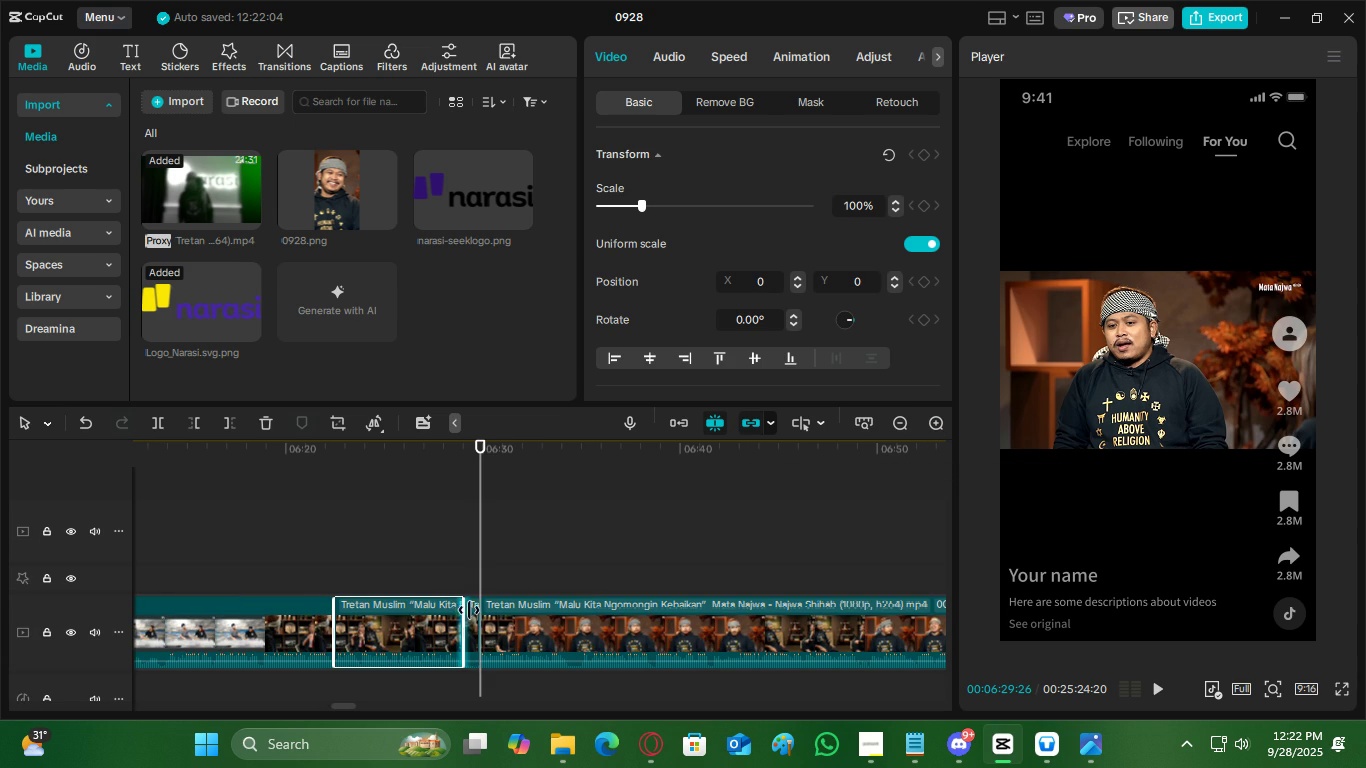 
left_click([471, 610])
 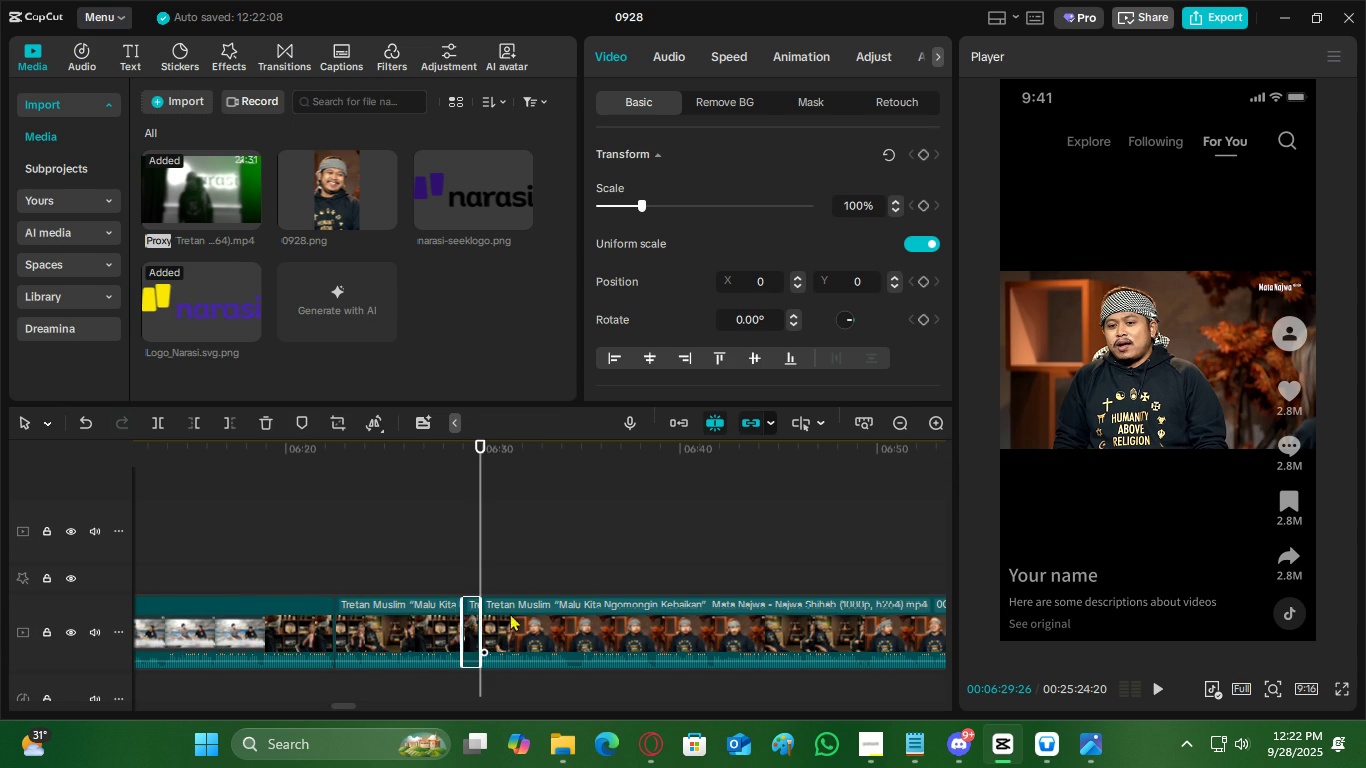 
key(X)